 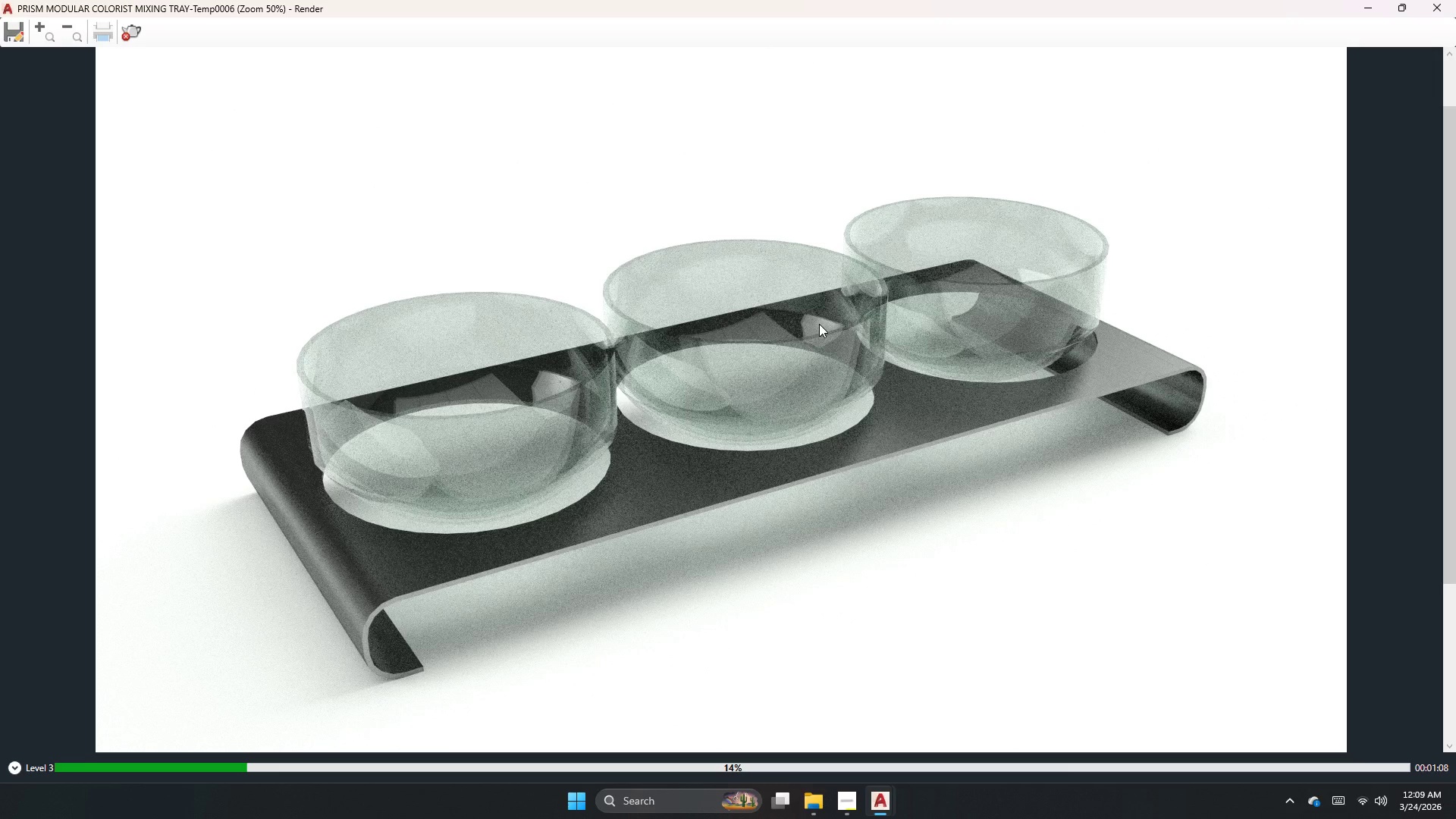 
scroll: coordinate [756, 407], scroll_direction: up, amount: 2.0
 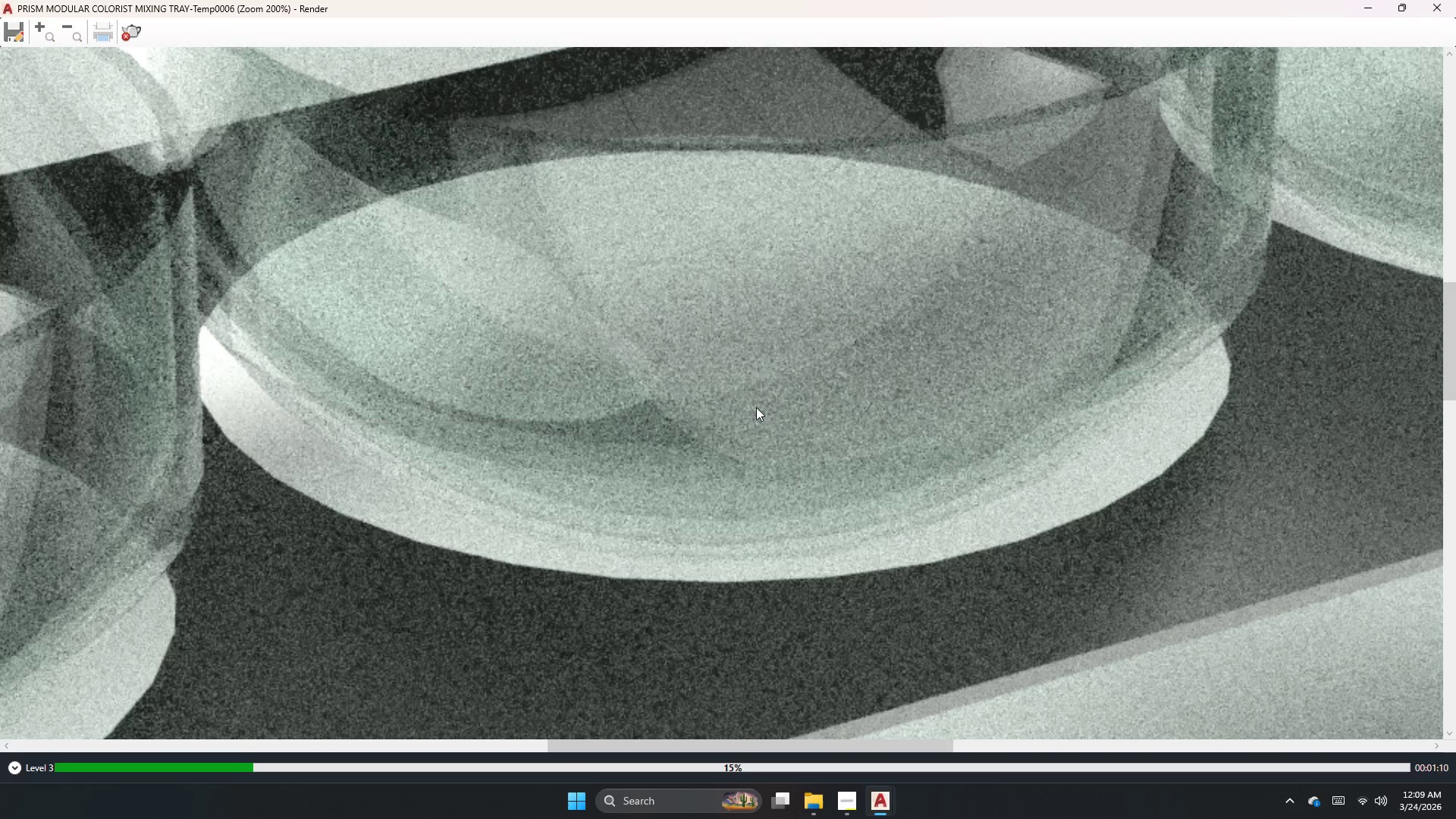 
scroll: coordinate [756, 407], scroll_direction: down, amount: 2.0
 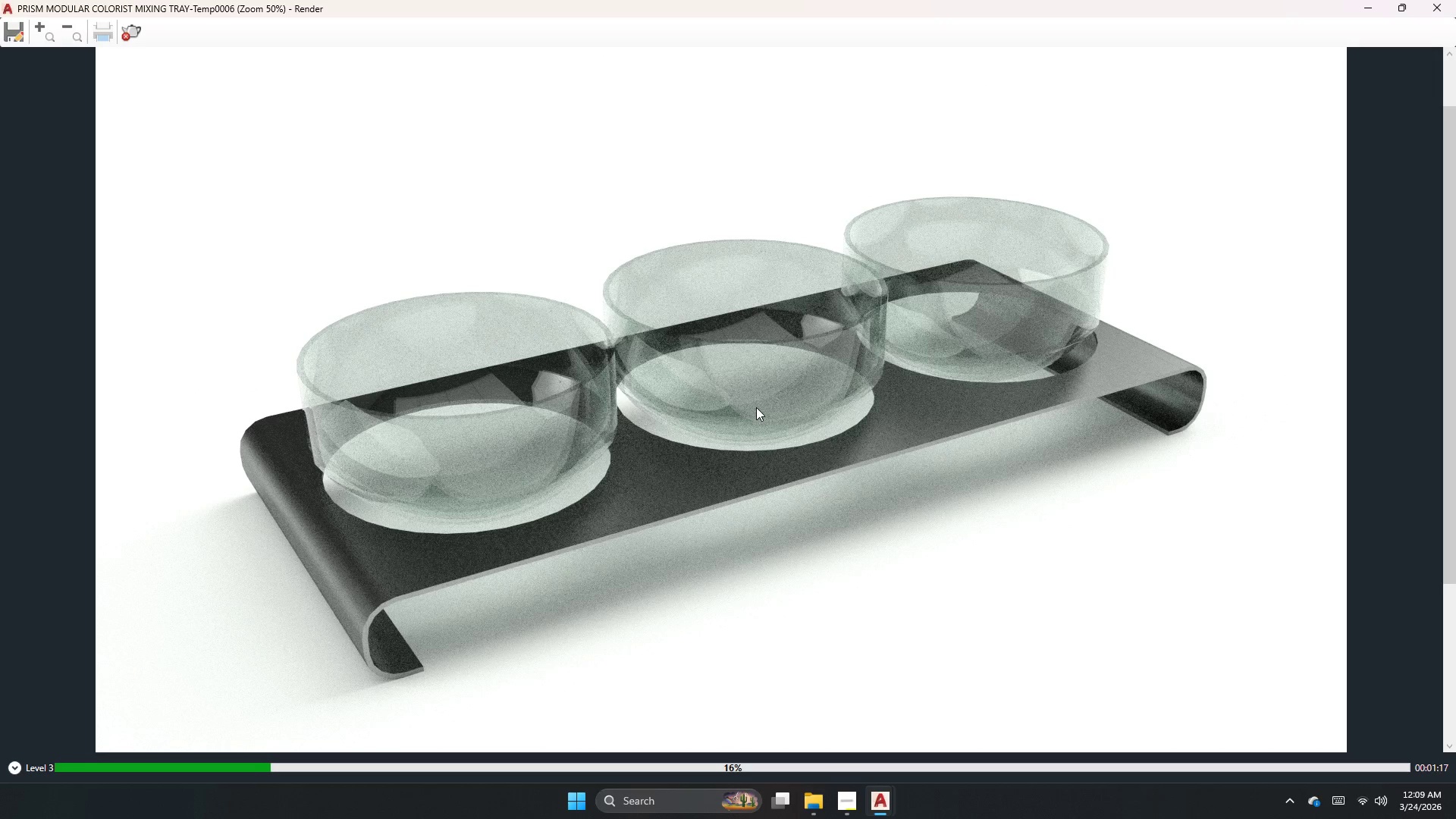 
wait(9.31)
 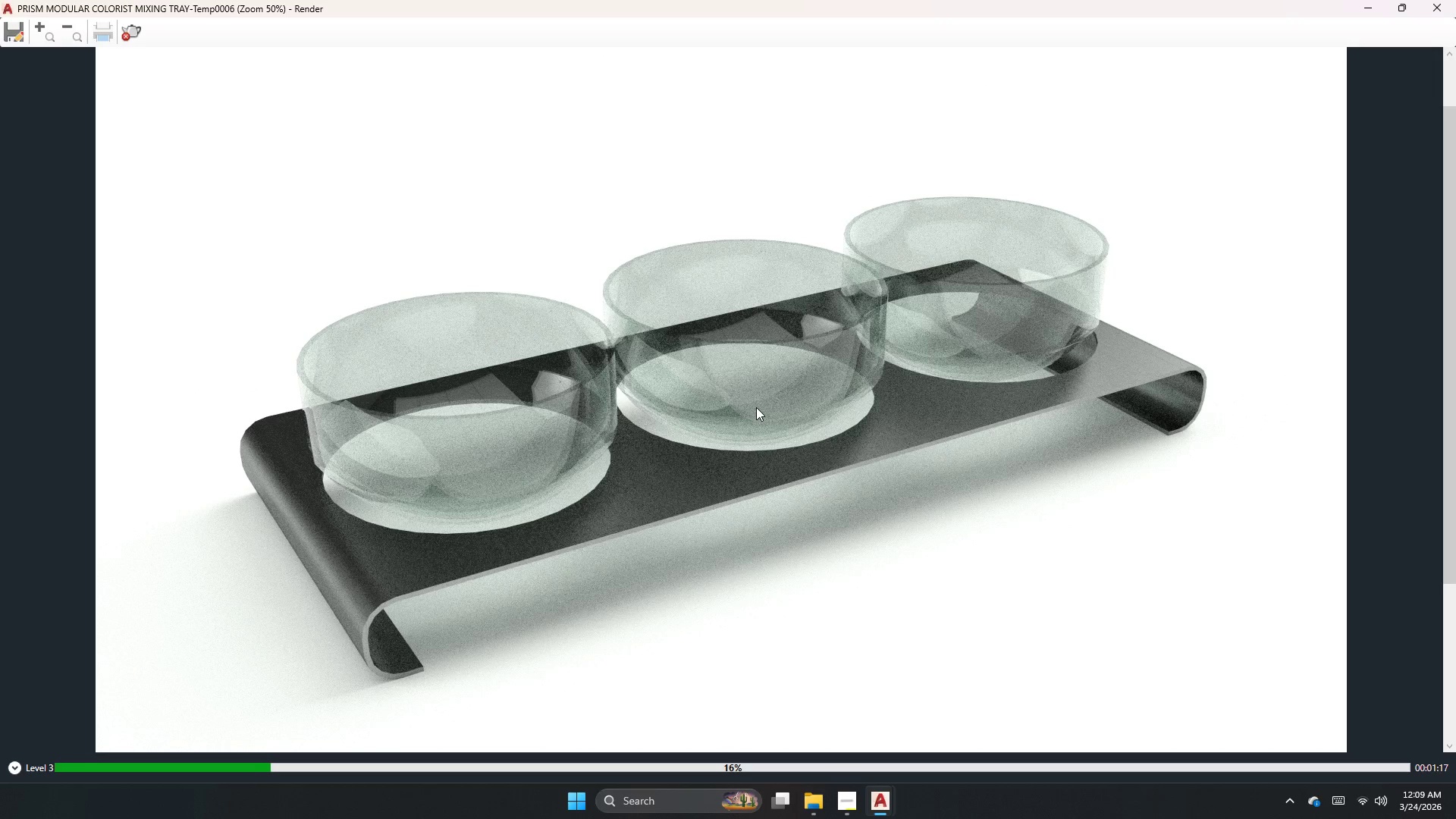 
scroll: coordinate [939, 418], scroll_direction: up, amount: 1.0
 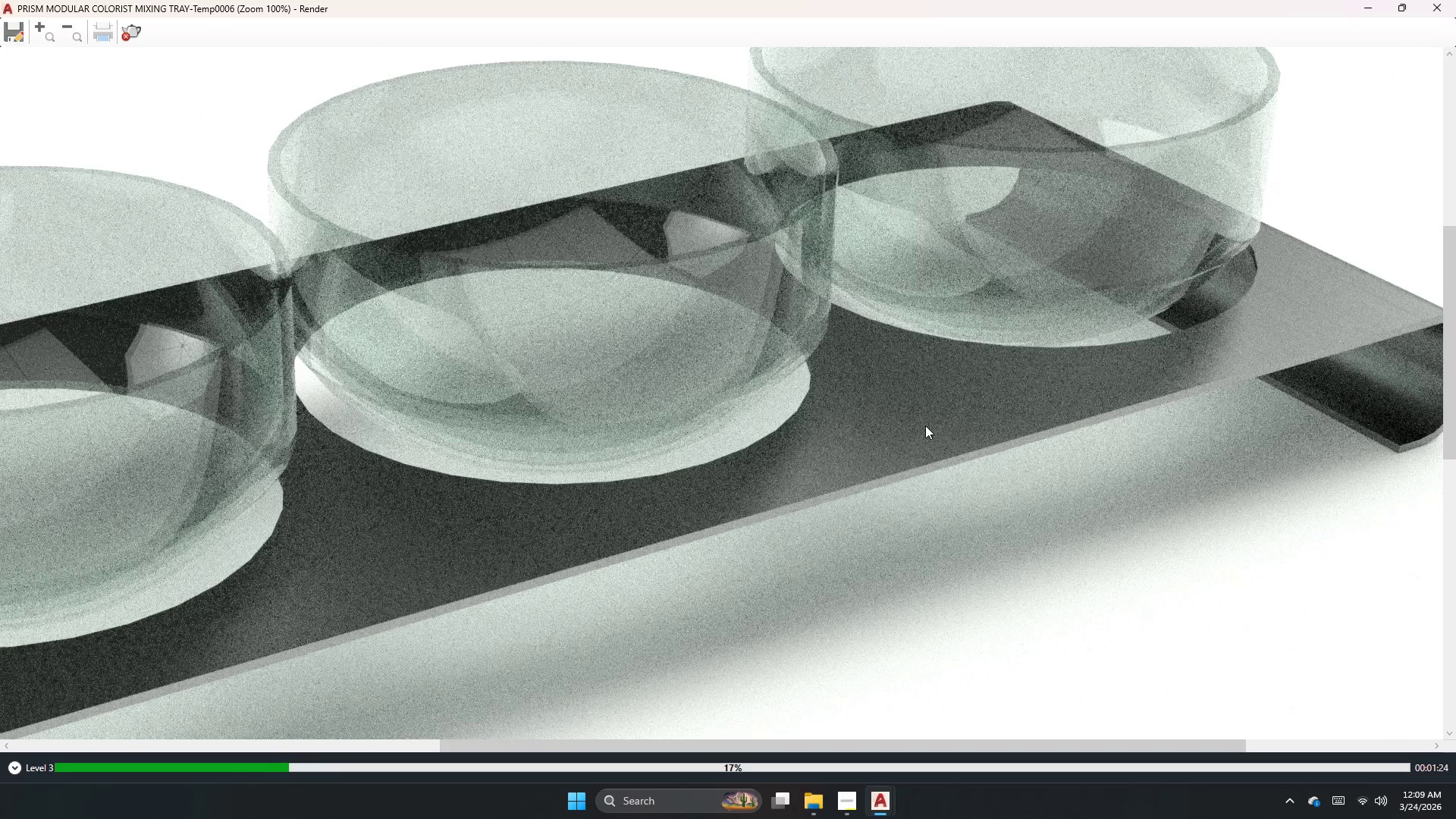 
scroll: coordinate [925, 425], scroll_direction: down, amount: 2.0
 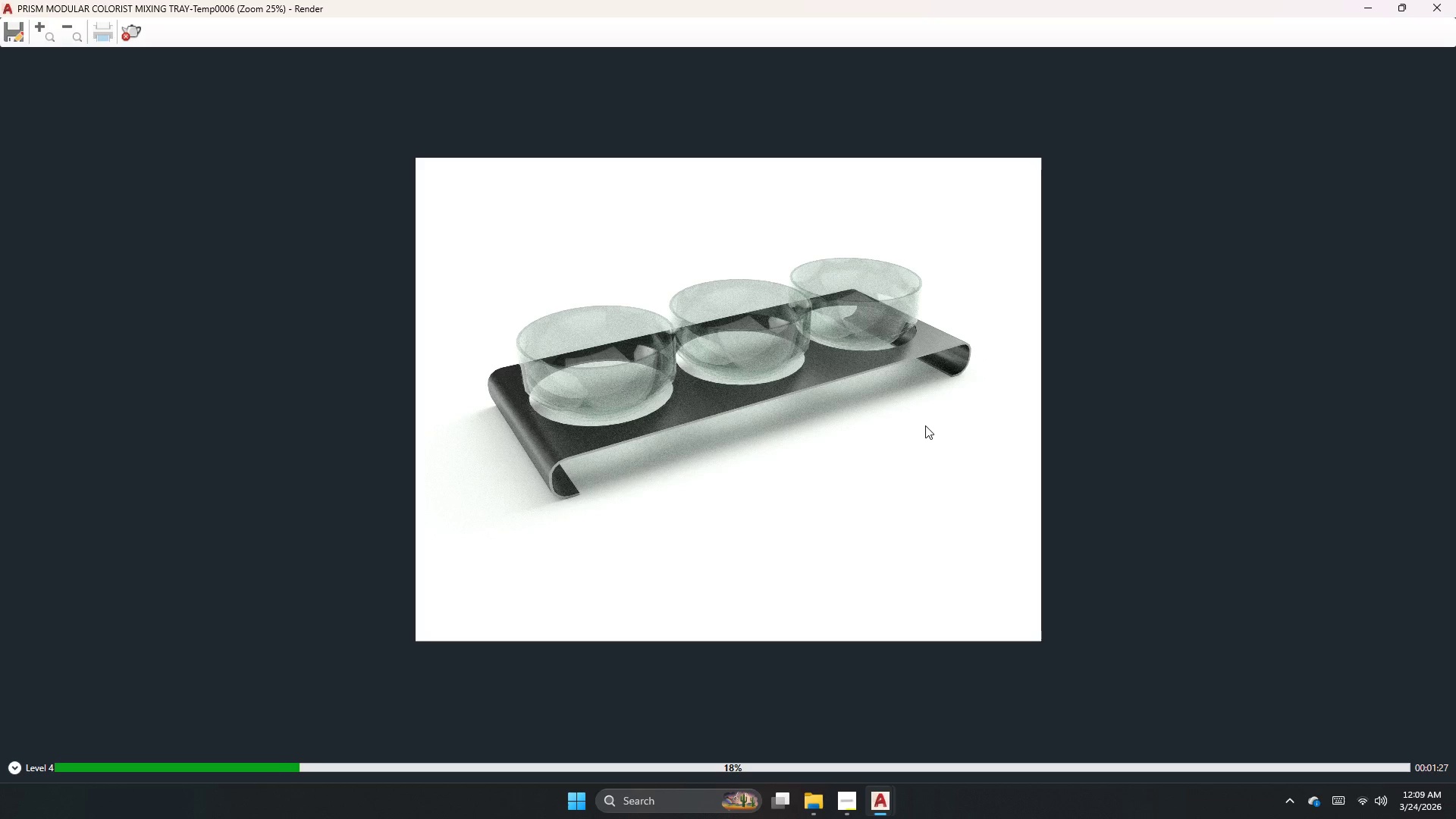 
scroll: coordinate [514, 372], scroll_direction: up, amount: 1.0
 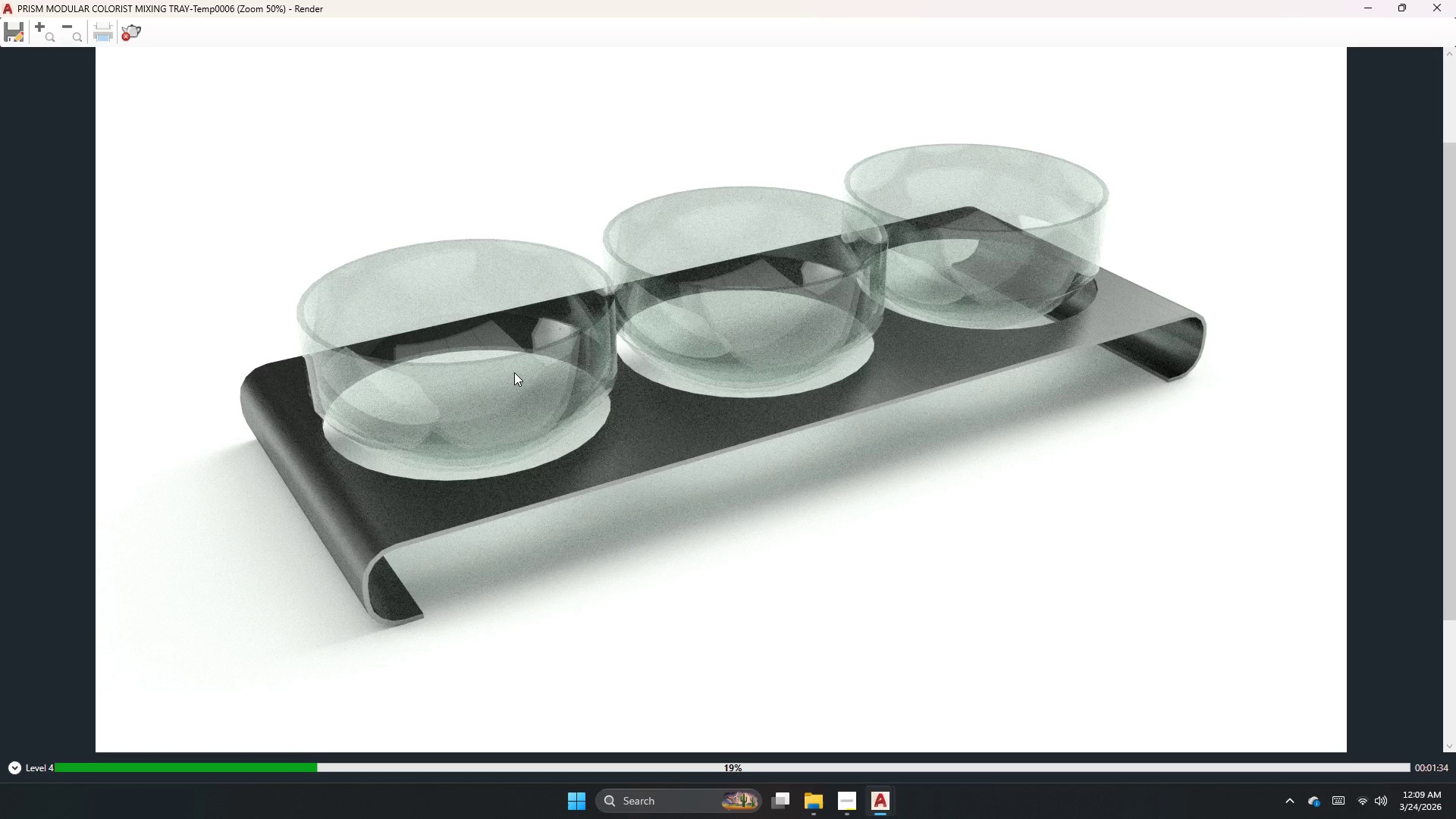 
wait(6.91)
 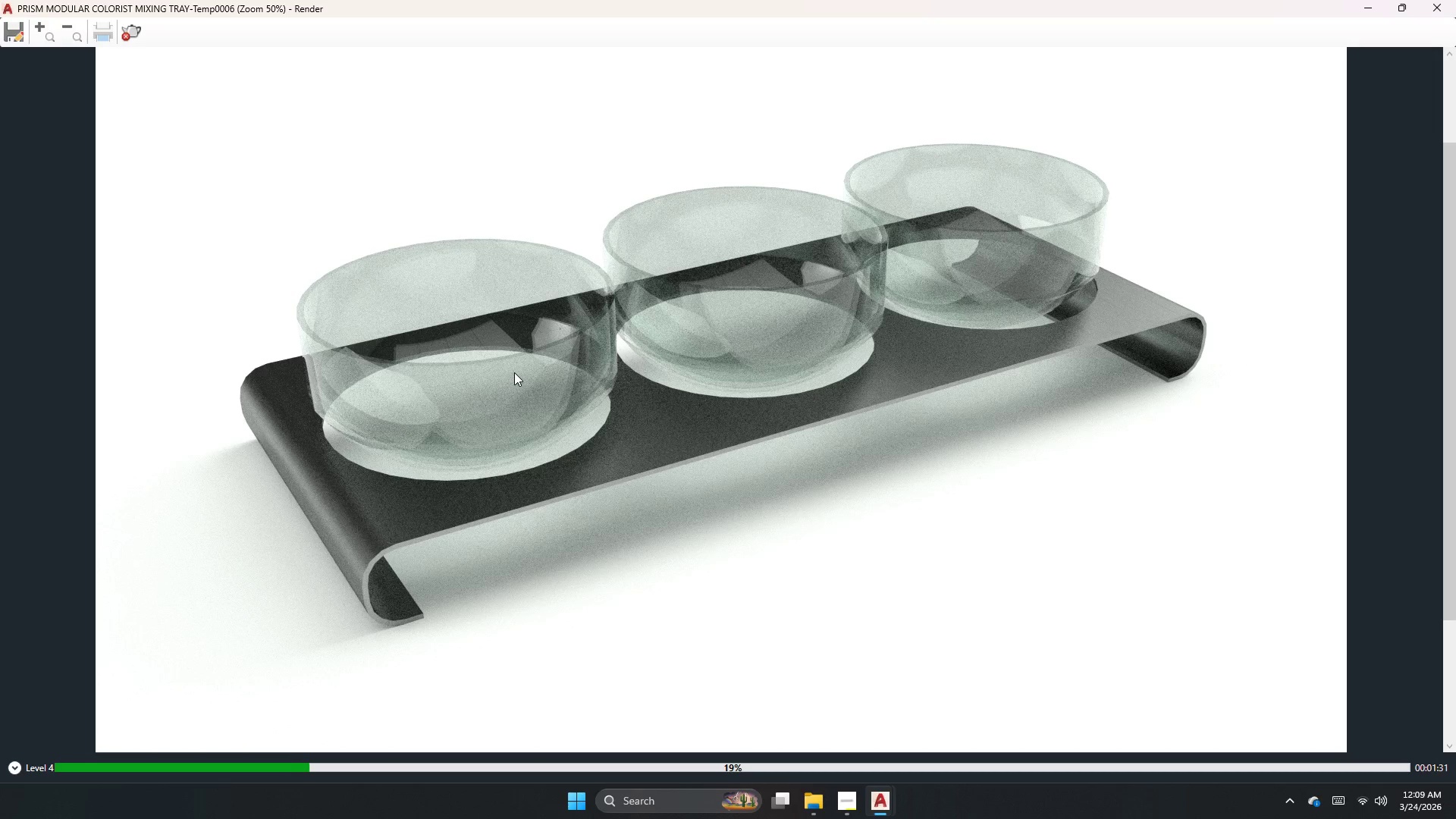 
left_click([130, 35])
 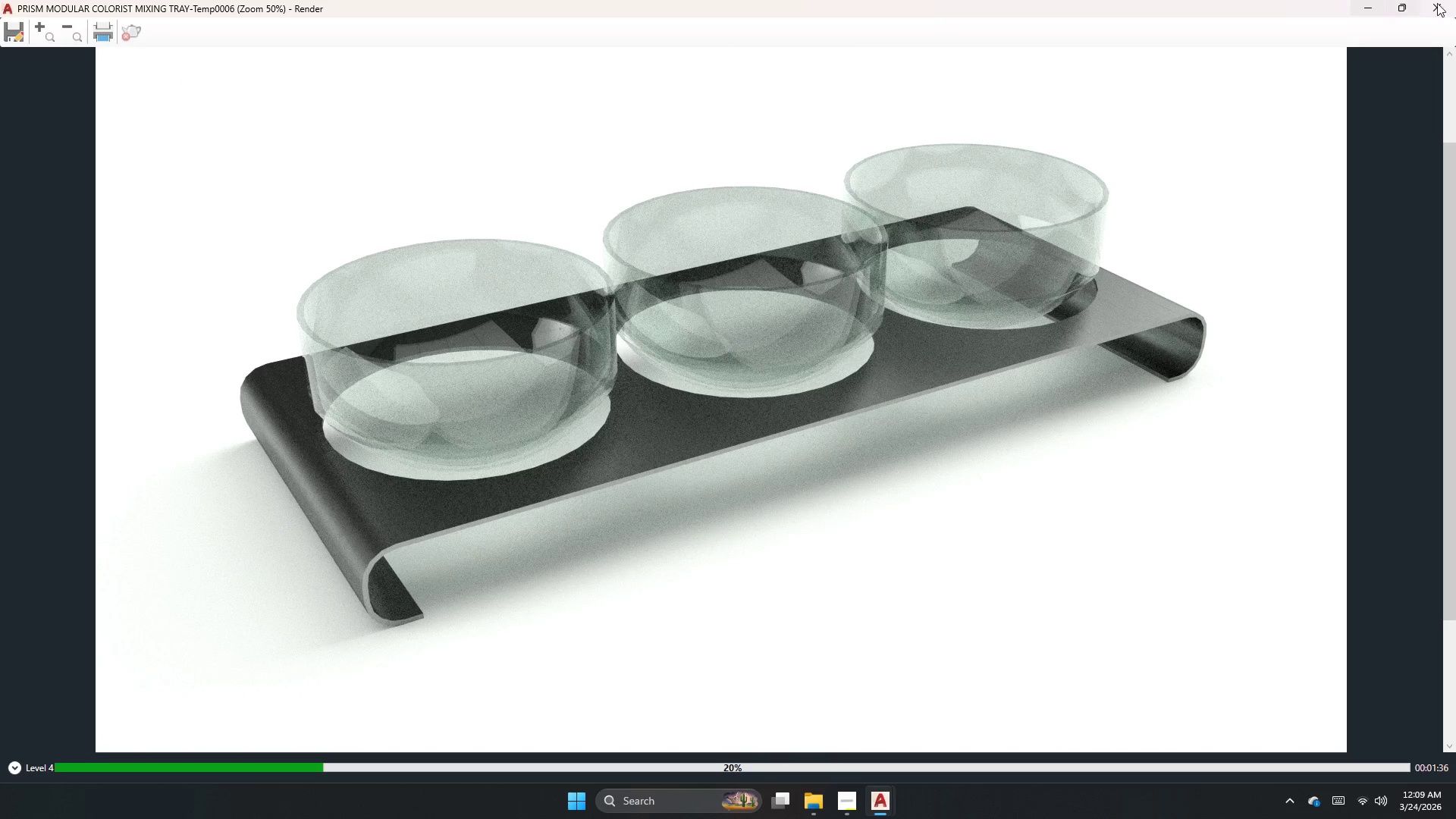 
left_click([1441, 4])
 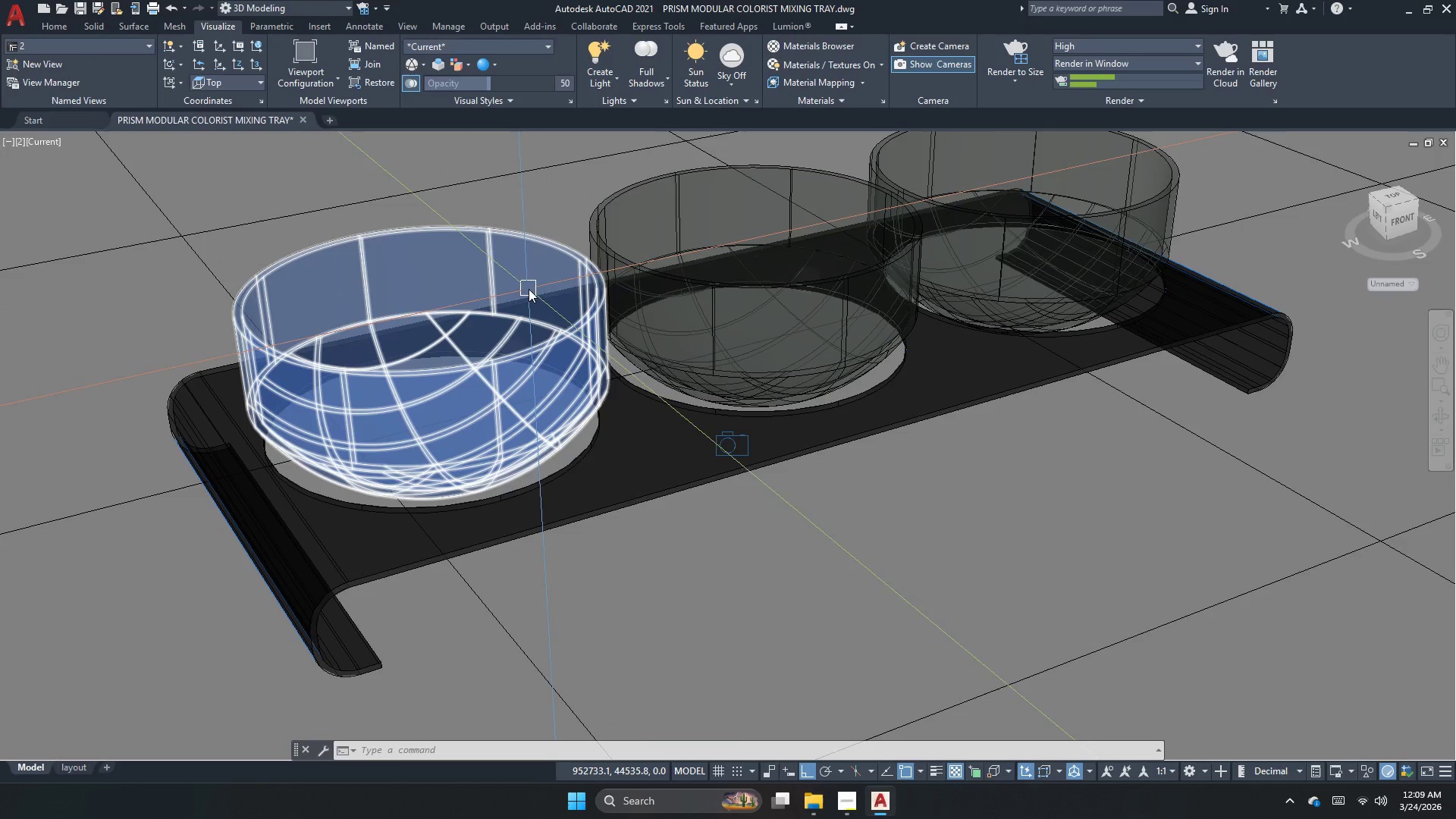 
left_click([531, 278])
 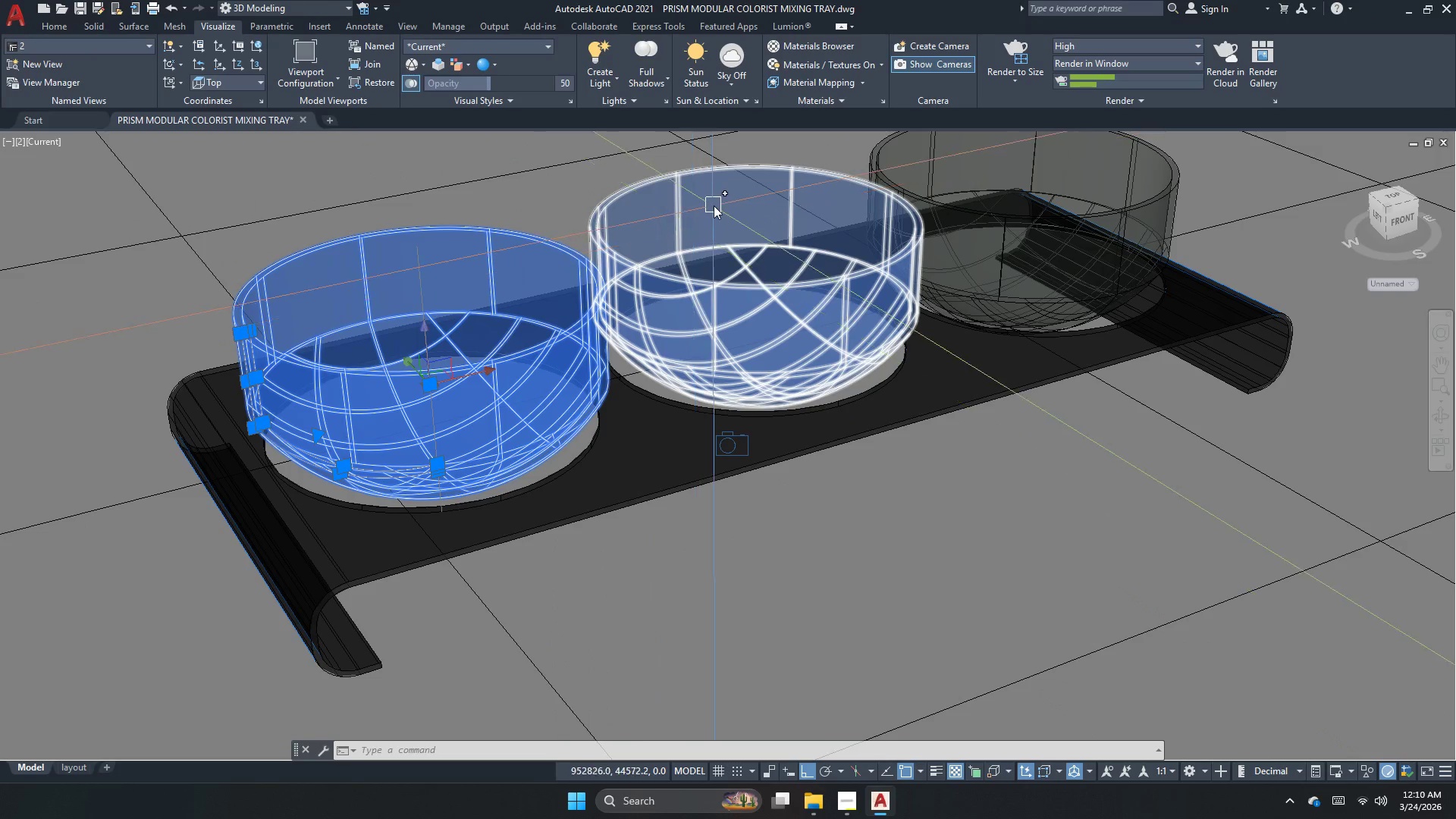 
left_click([714, 206])
 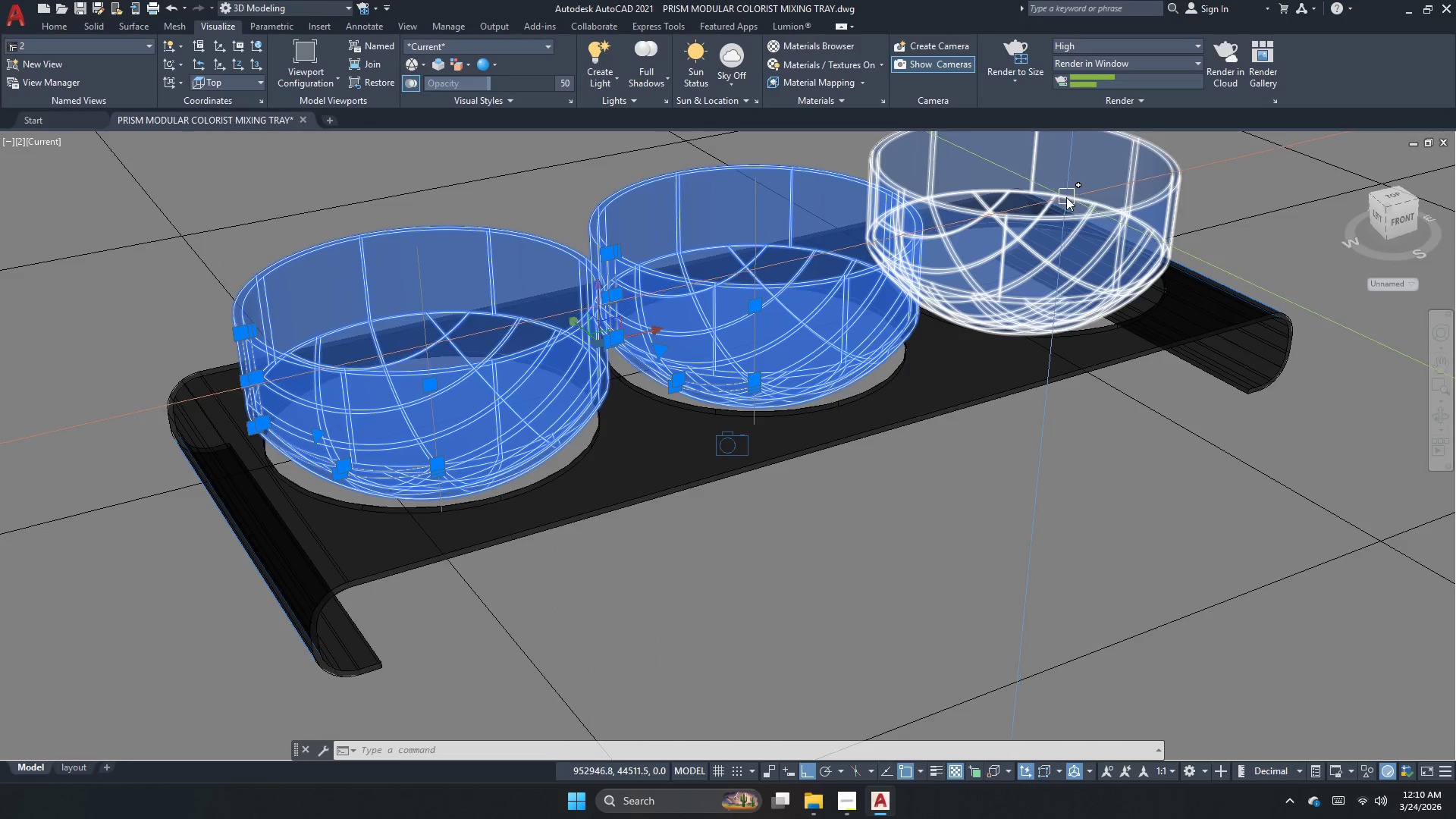 
left_click([1071, 168])
 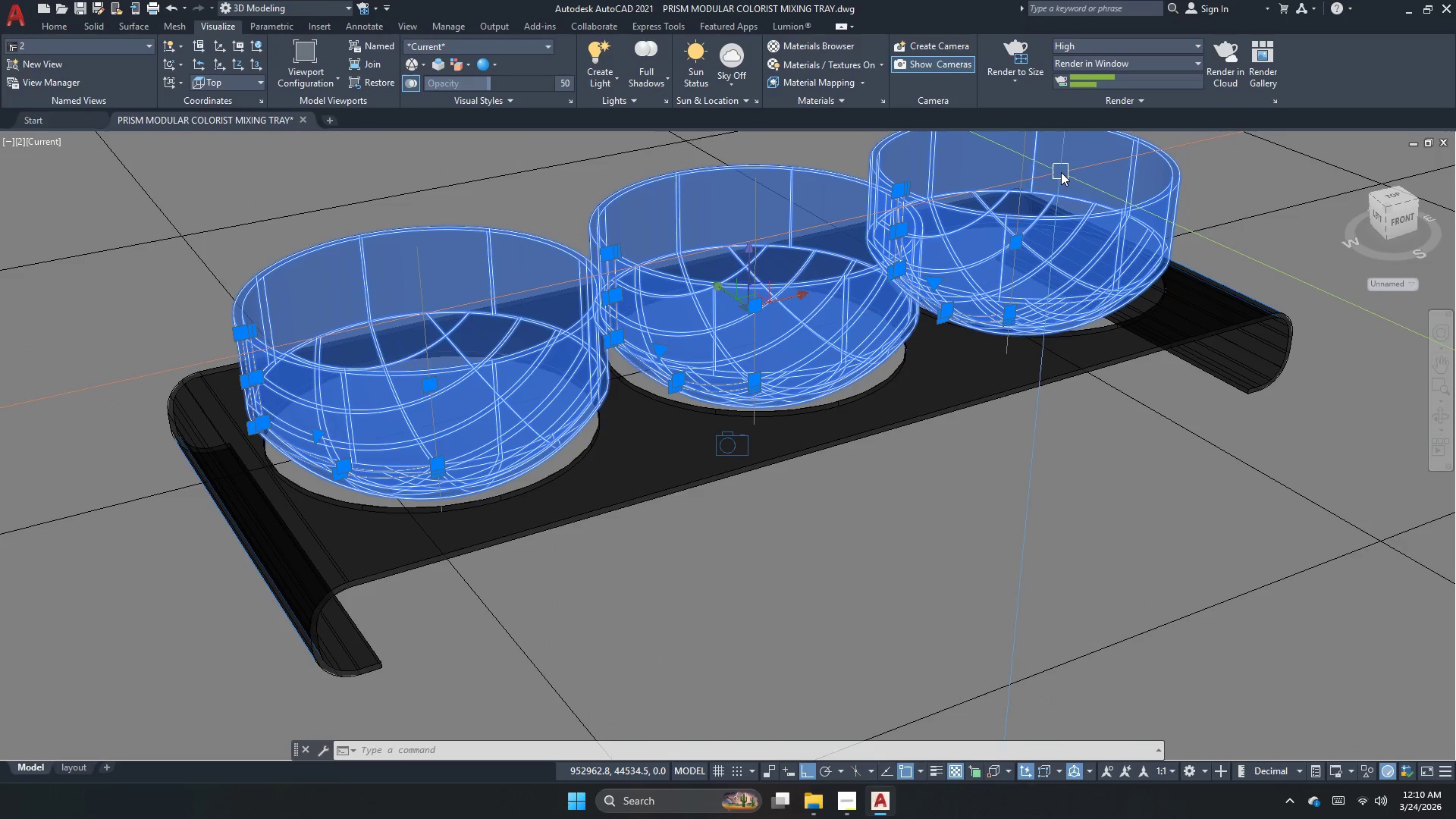 
key(M)
 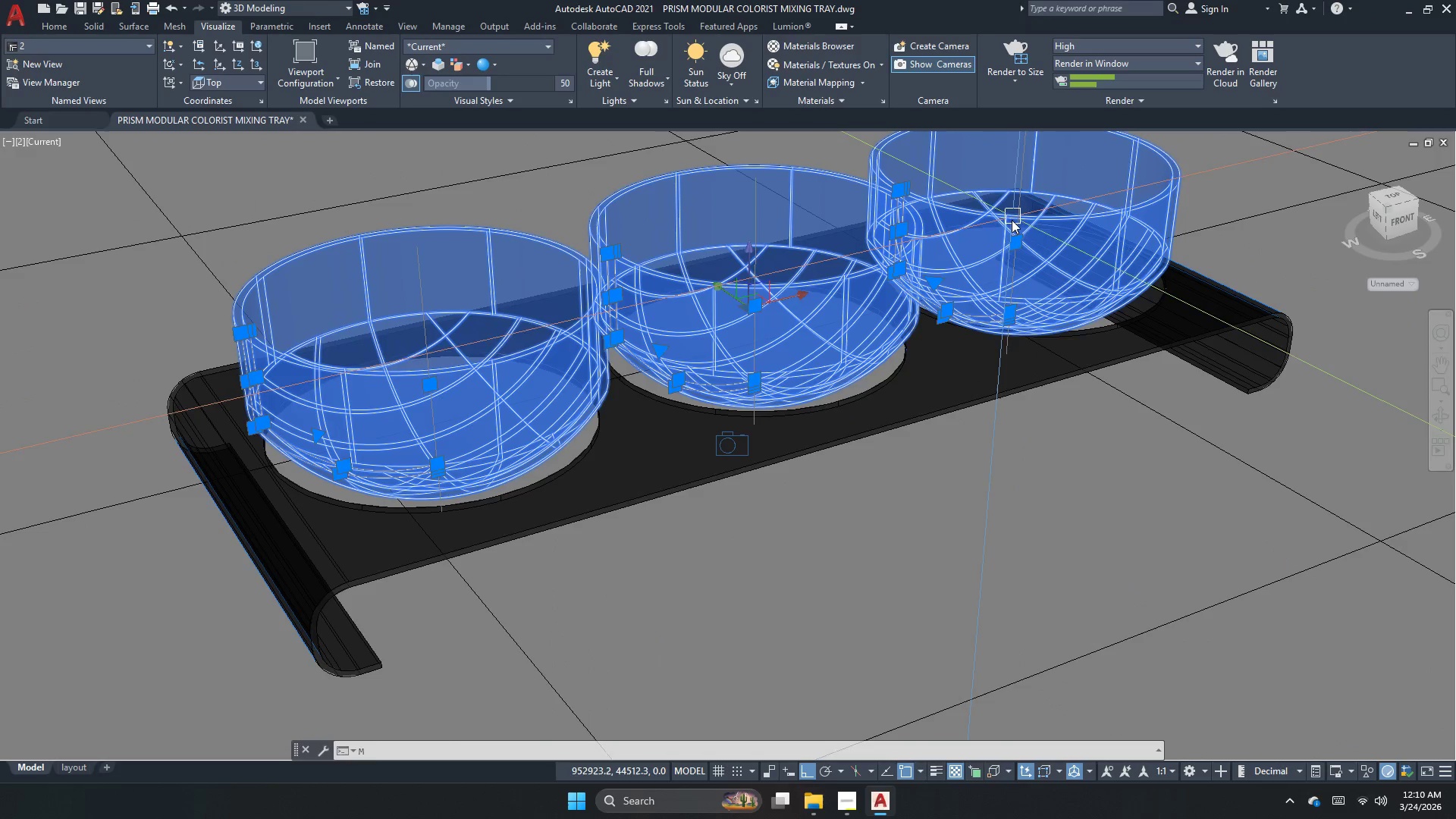 
key(Space)
 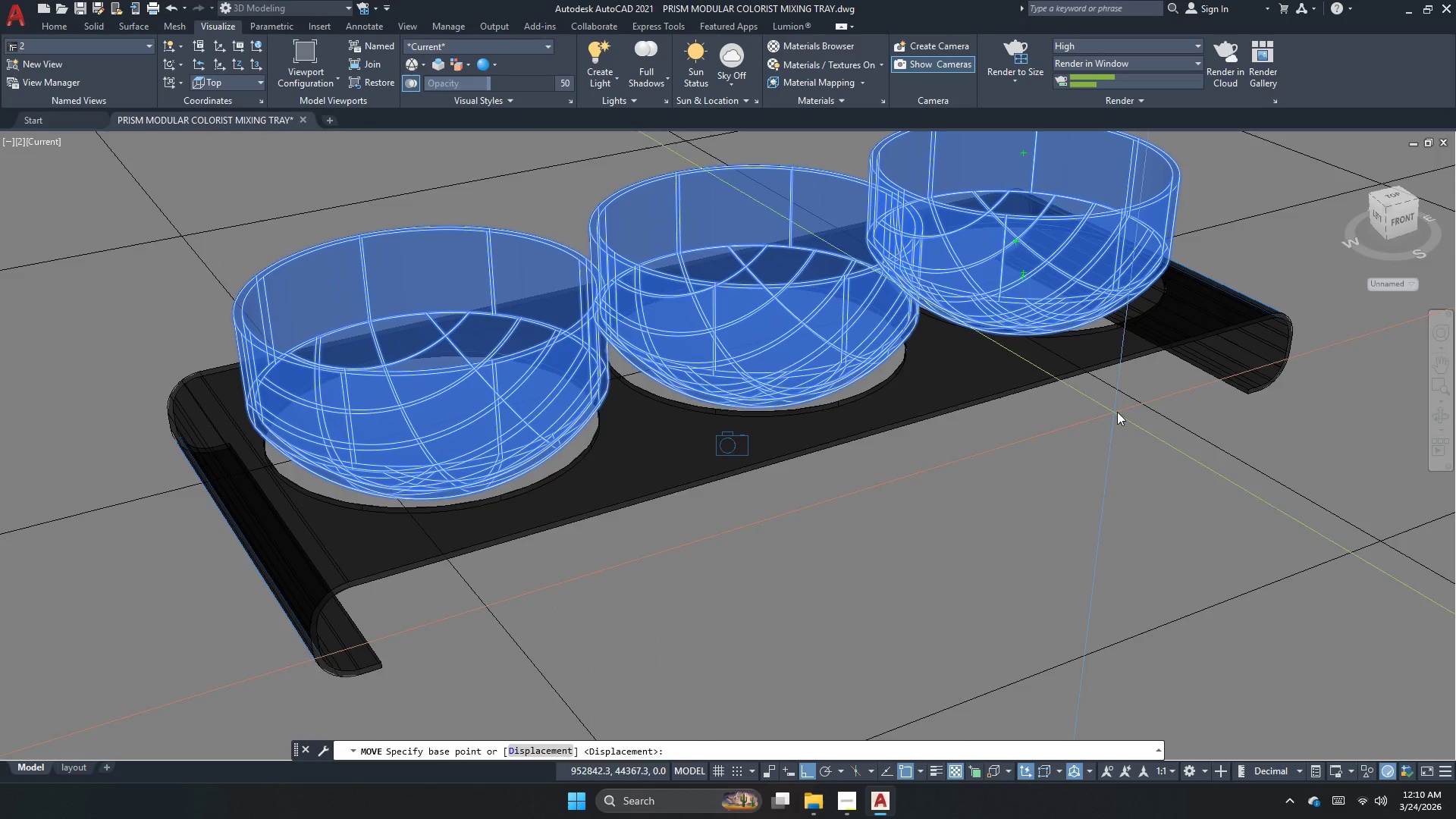 
left_click_drag(start_coordinate=[1124, 406], to_coordinate=[1124, 420])
 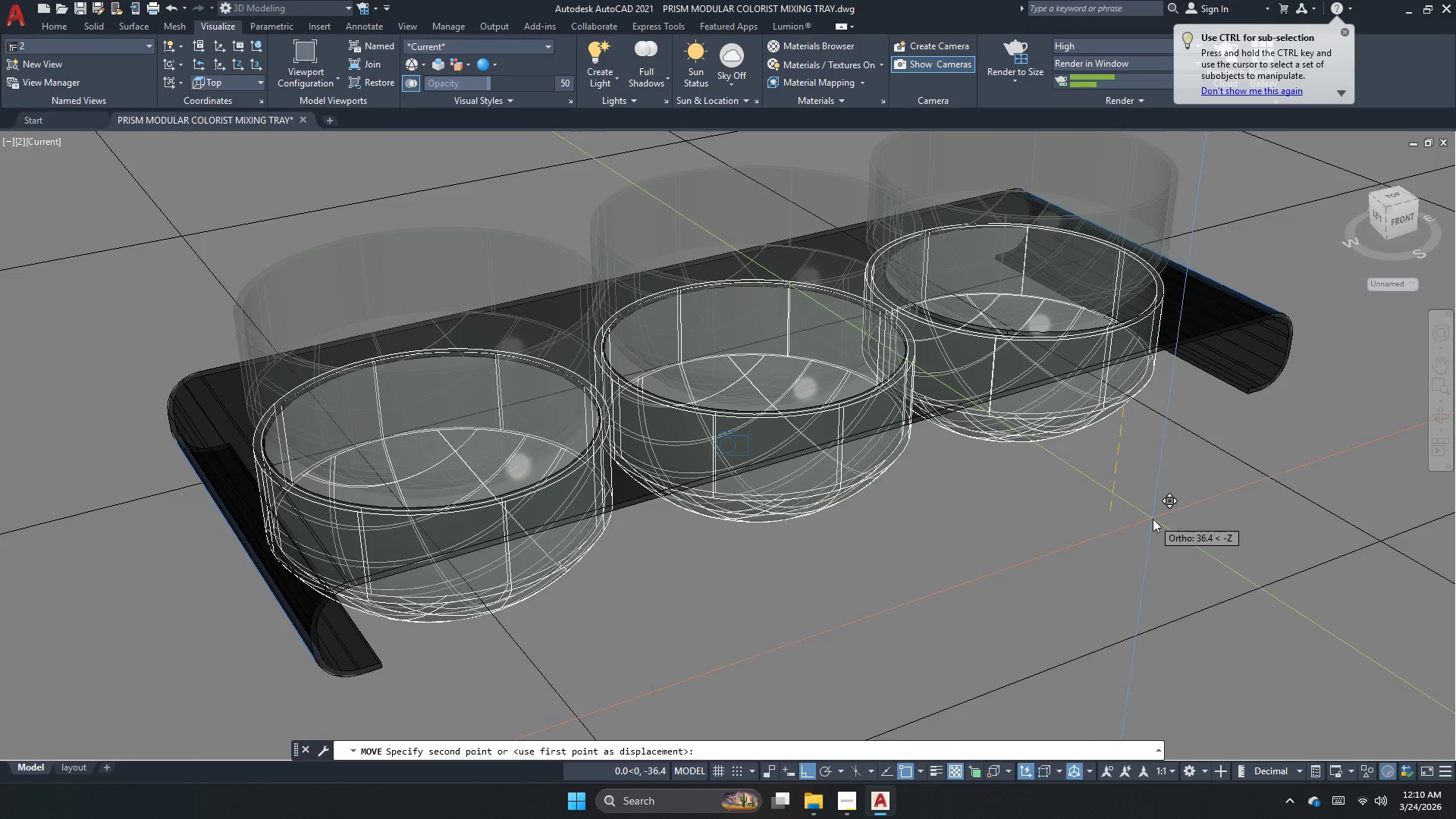 
key(Numpad5)
 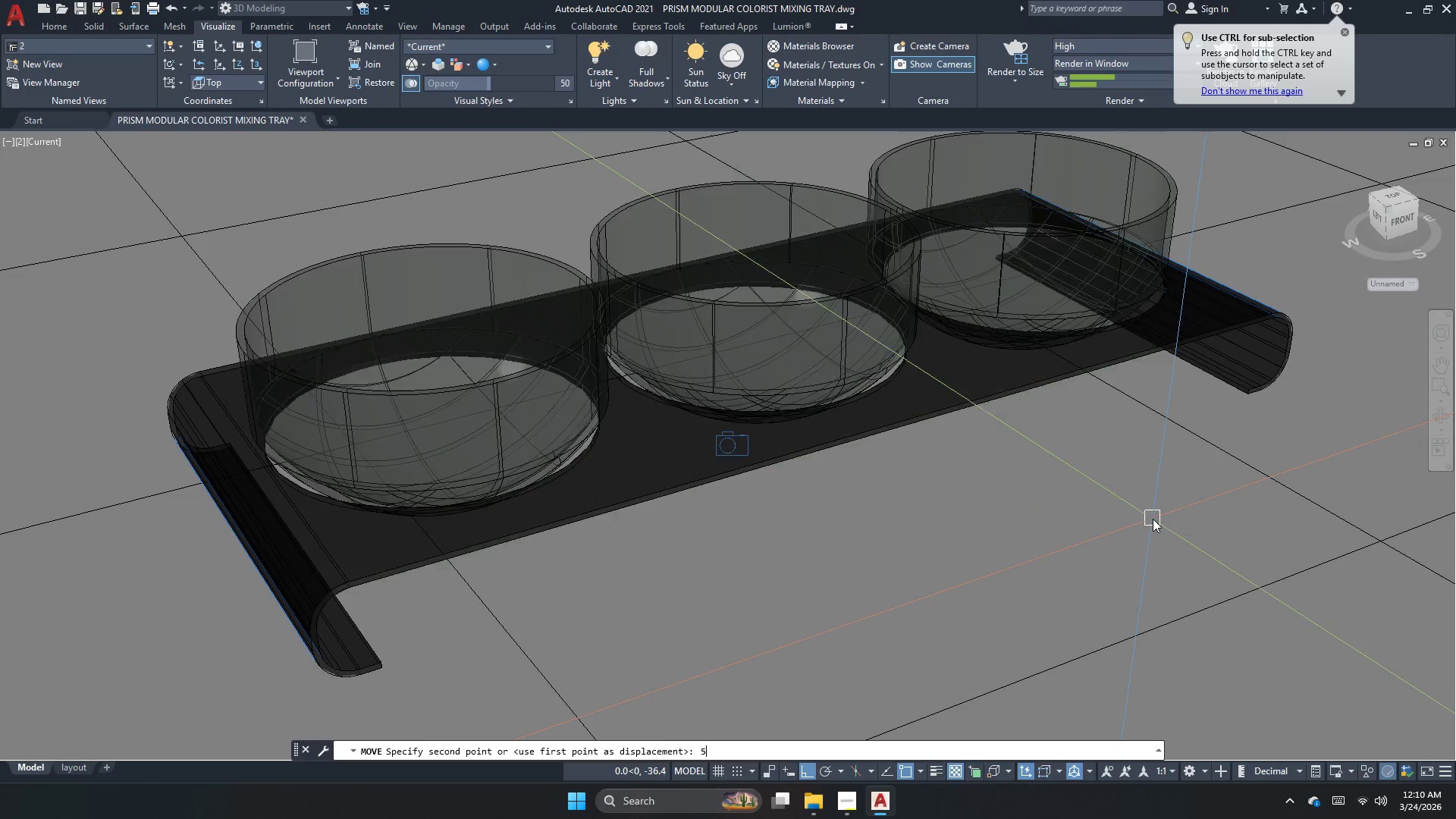 
key(NumpadEnter)
 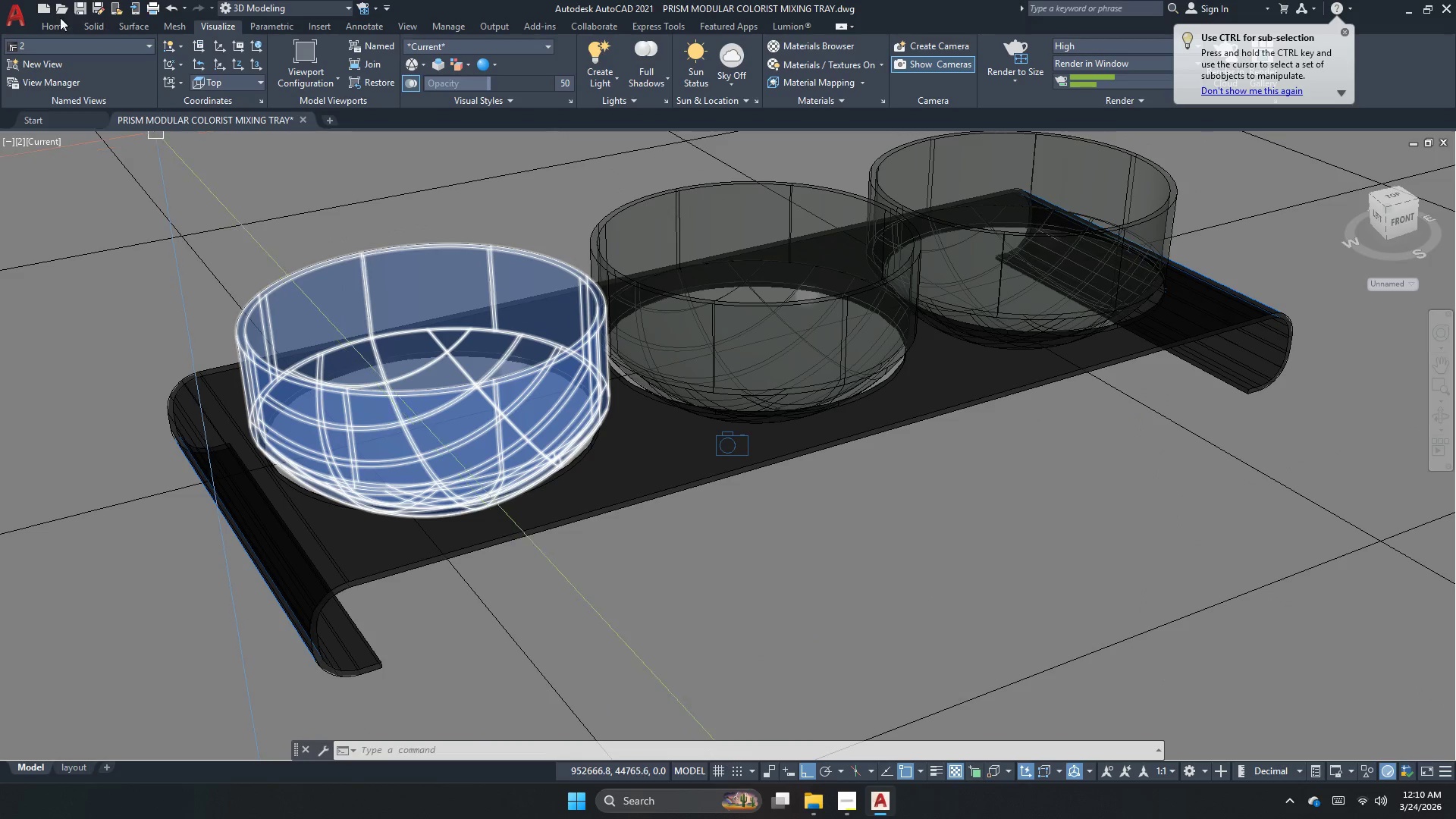 
left_click([32, 47])
 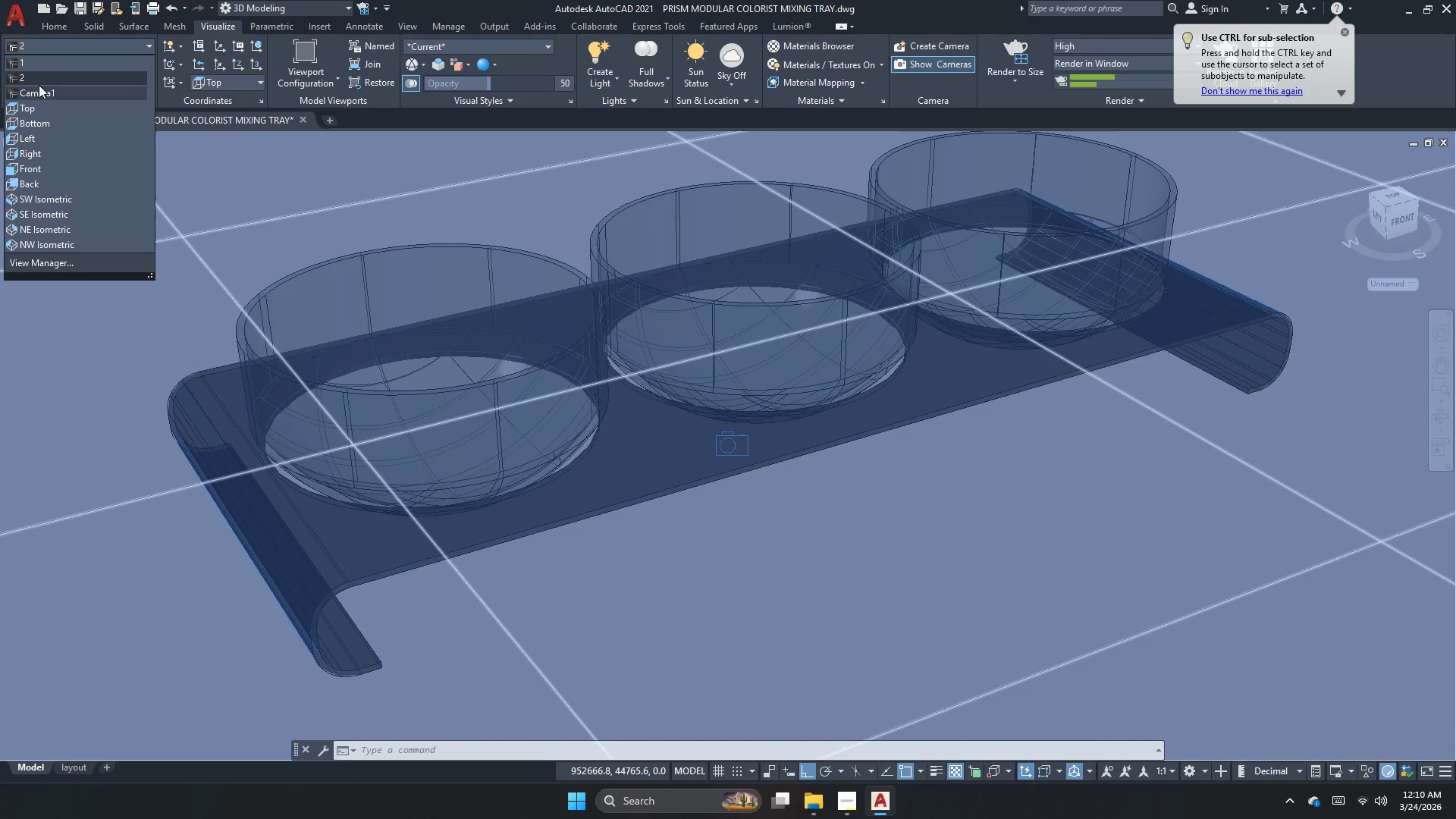 
left_click([40, 83])
 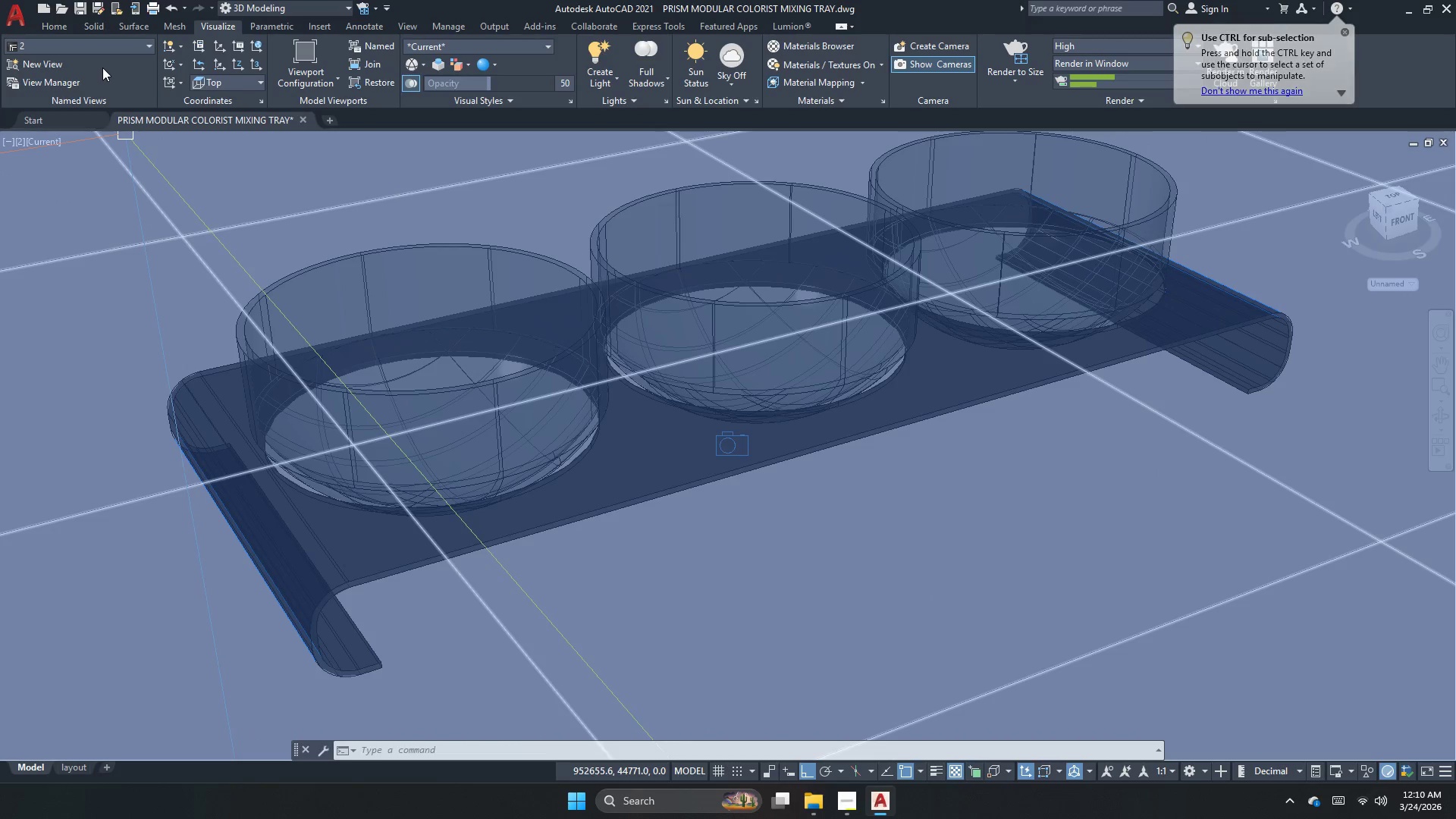 
left_click([102, 52])
 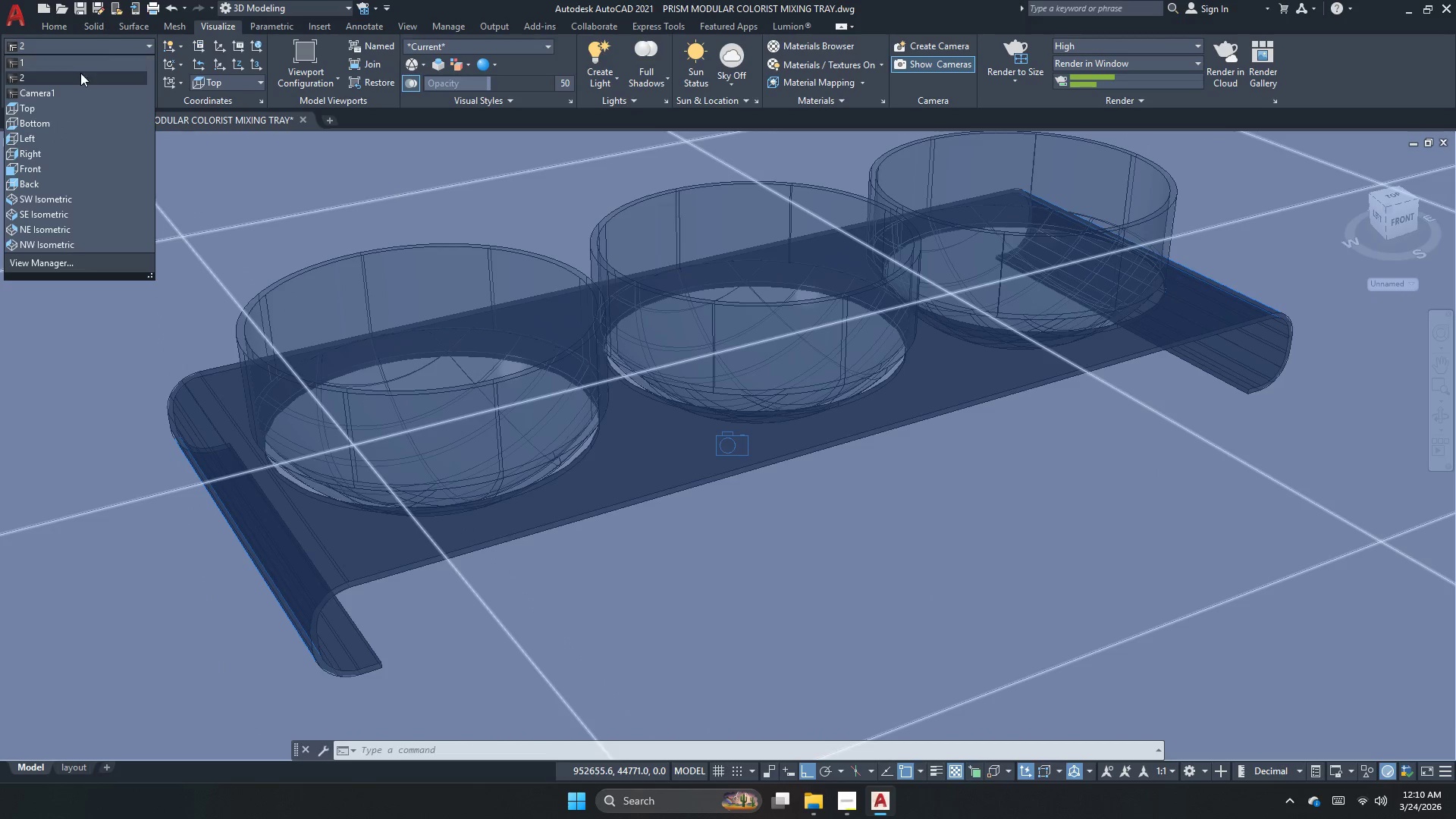 
left_click([80, 74])
 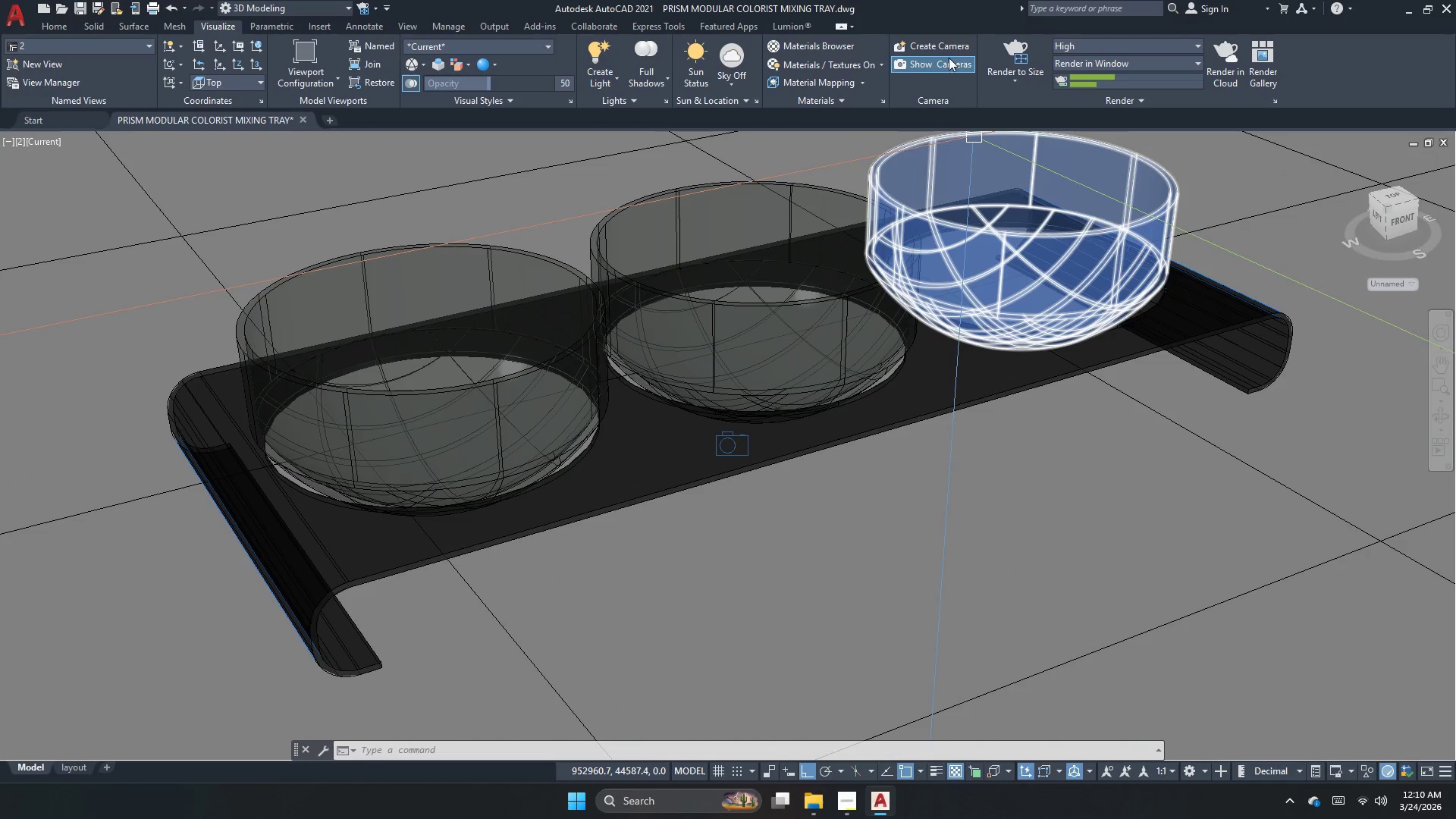 
left_click([1009, 50])
 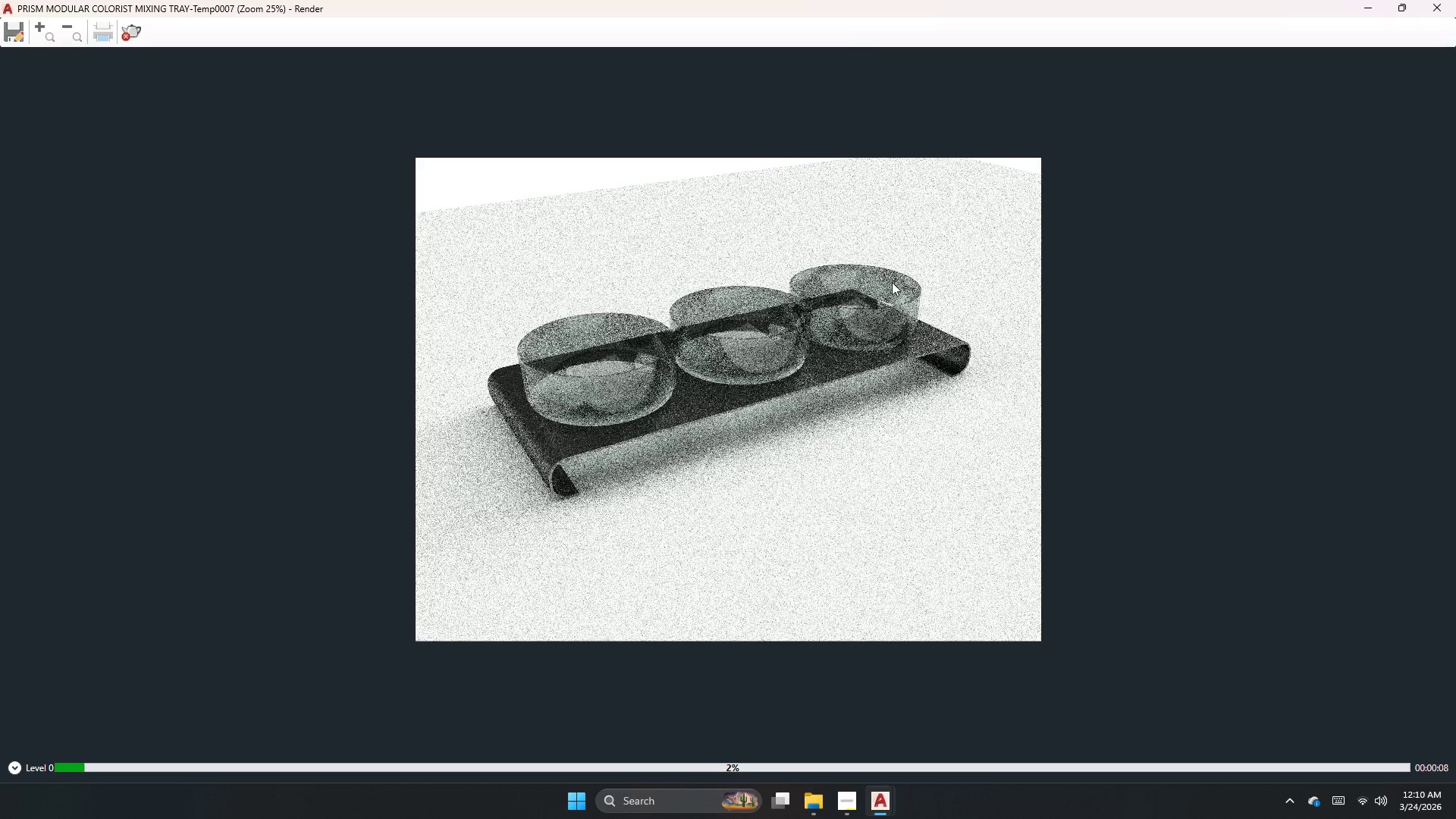 
wait(13.69)
 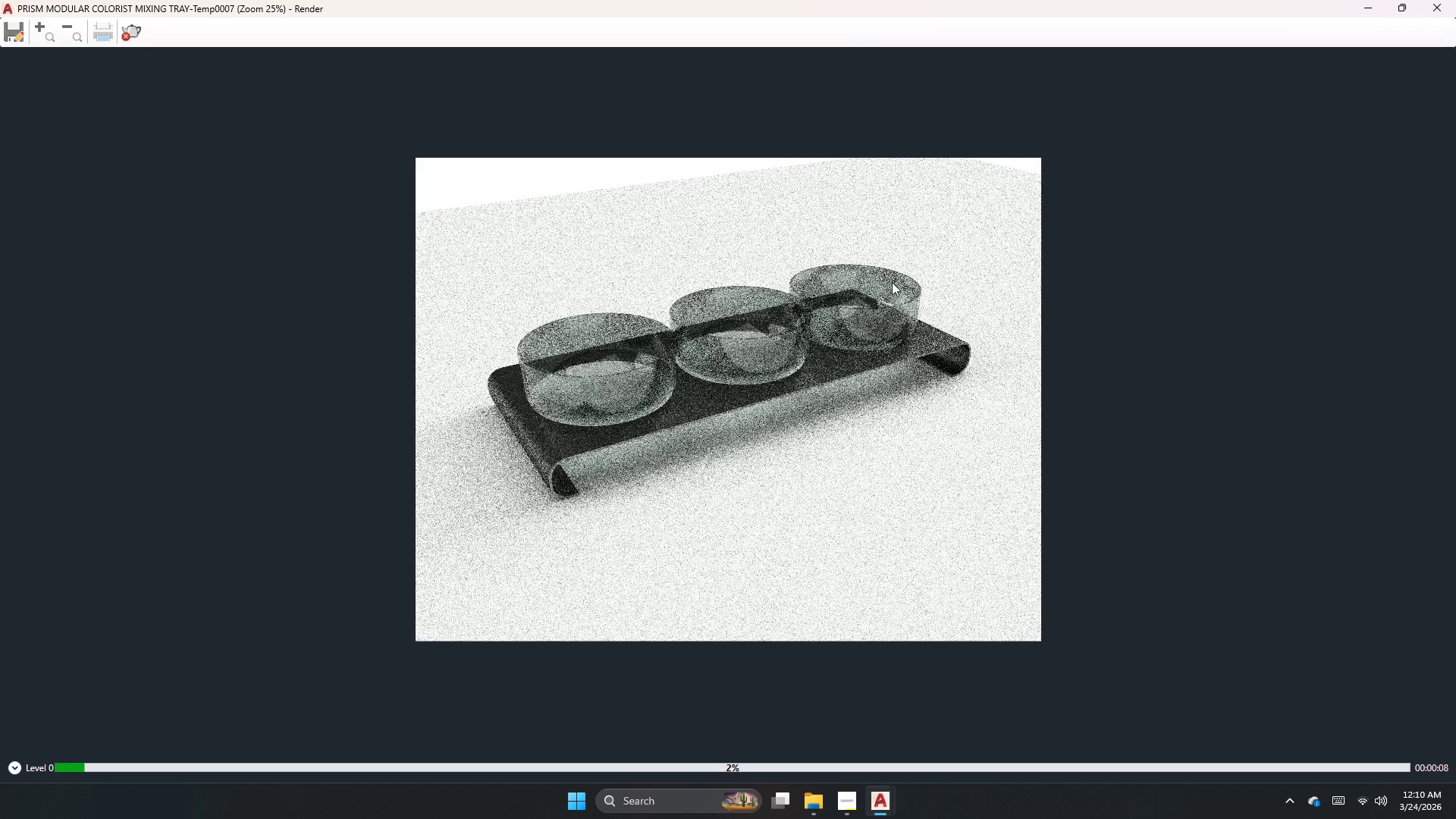 
scroll: coordinate [965, 231], scroll_direction: up, amount: 1.0
 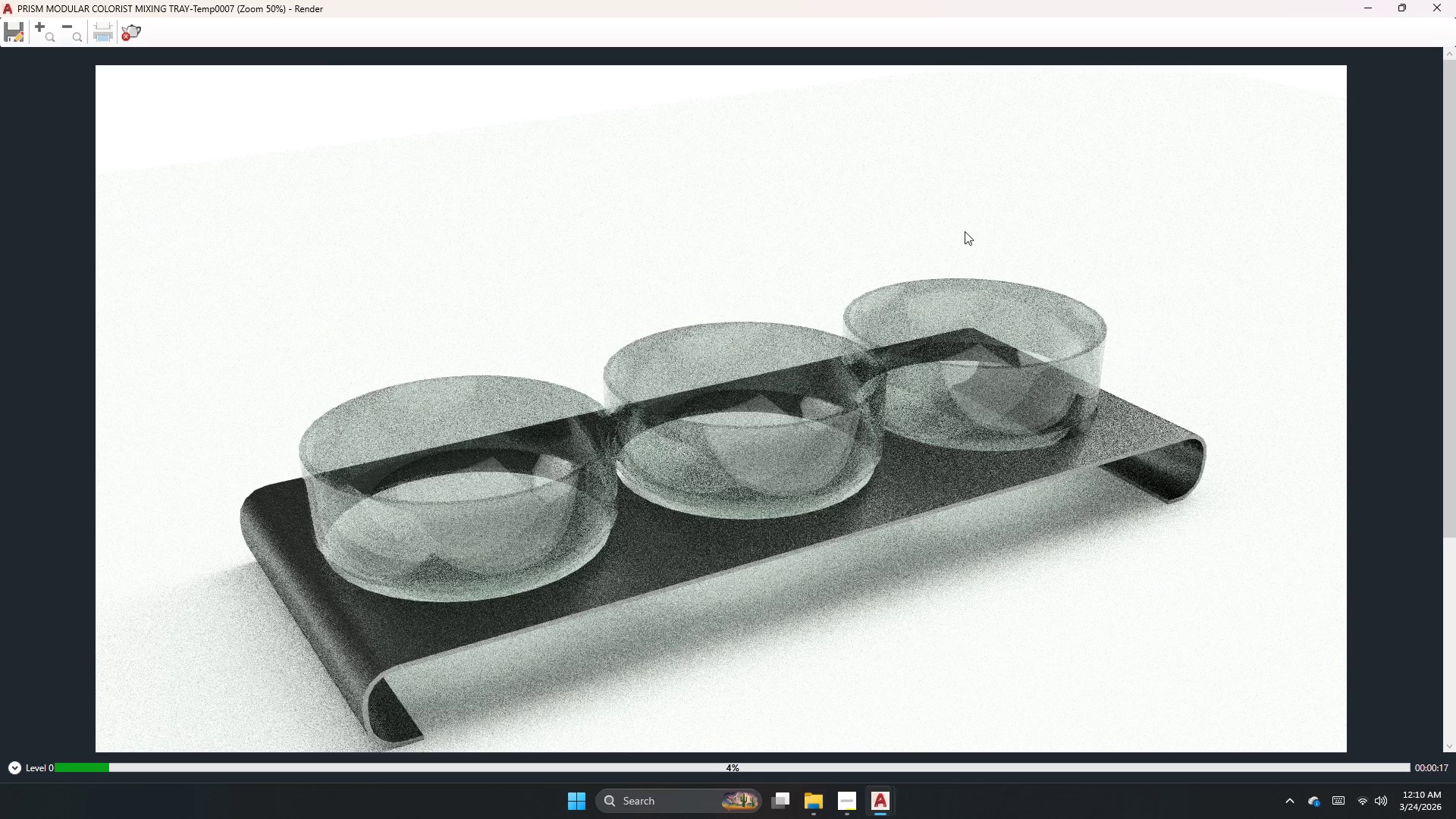 
scroll: coordinate [770, 631], scroll_direction: down, amount: 1.0
 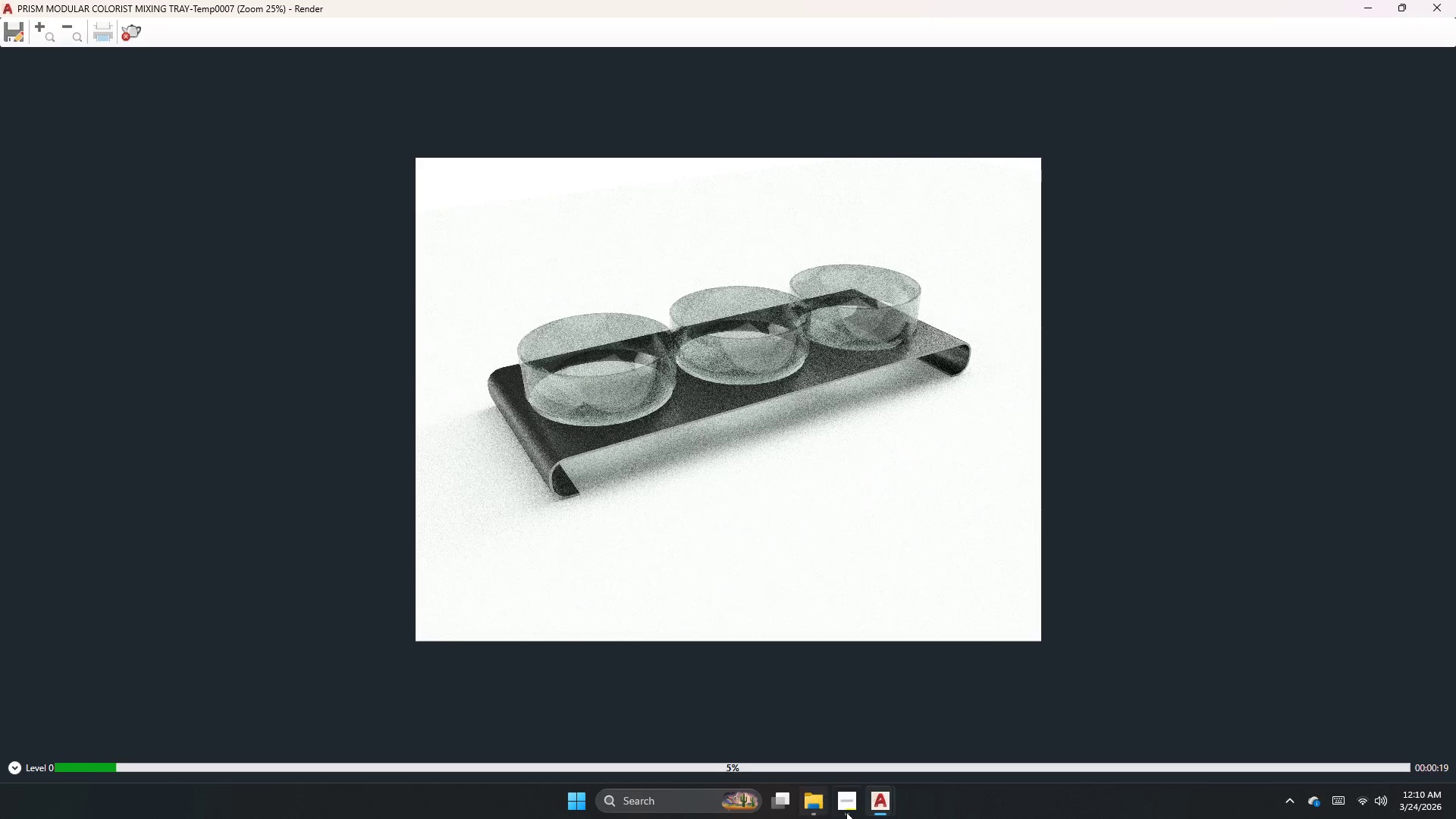 
left_click([853, 808])